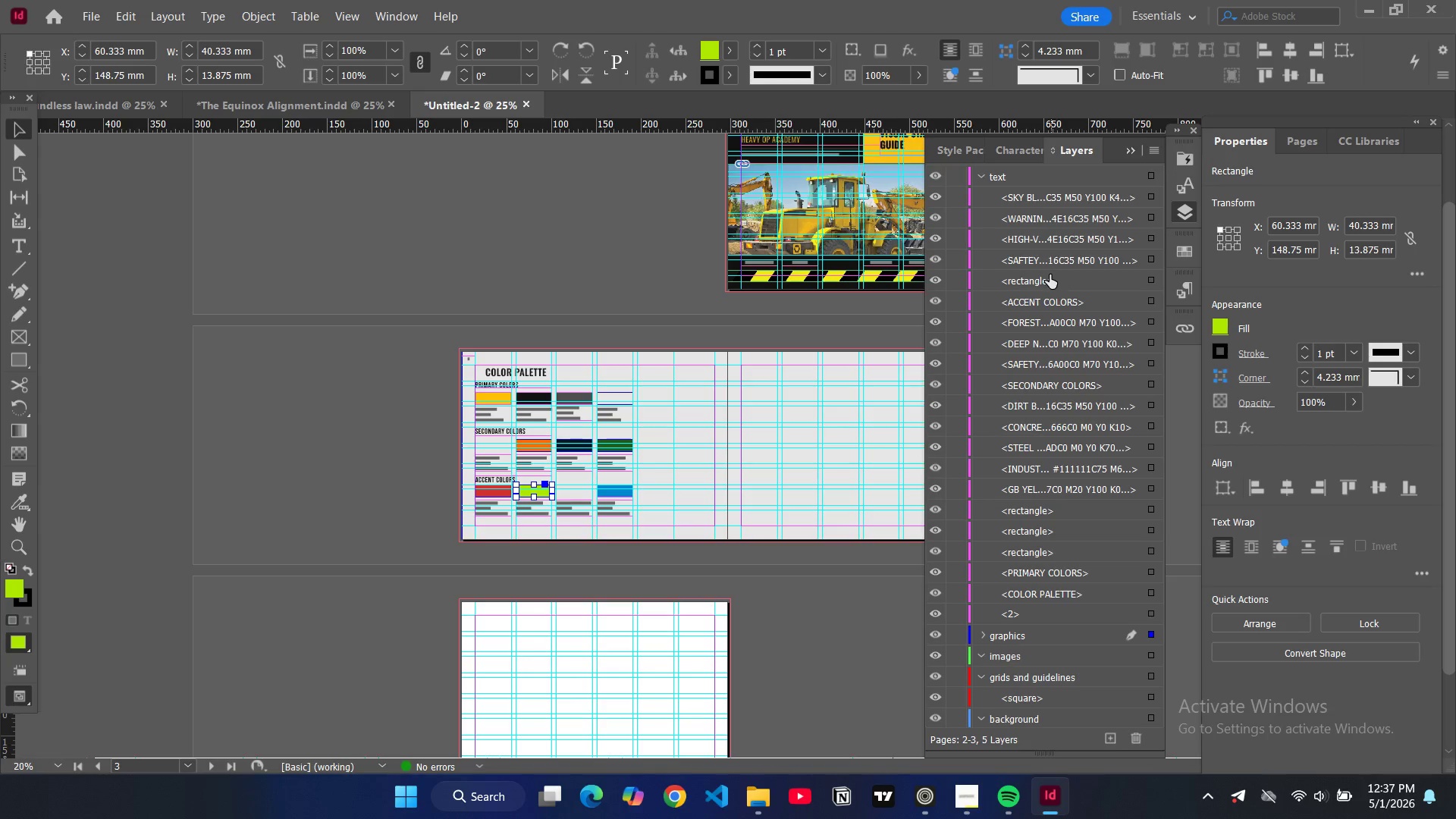 
left_click_drag(start_coordinate=[1050, 280], to_coordinate=[1053, 641])
 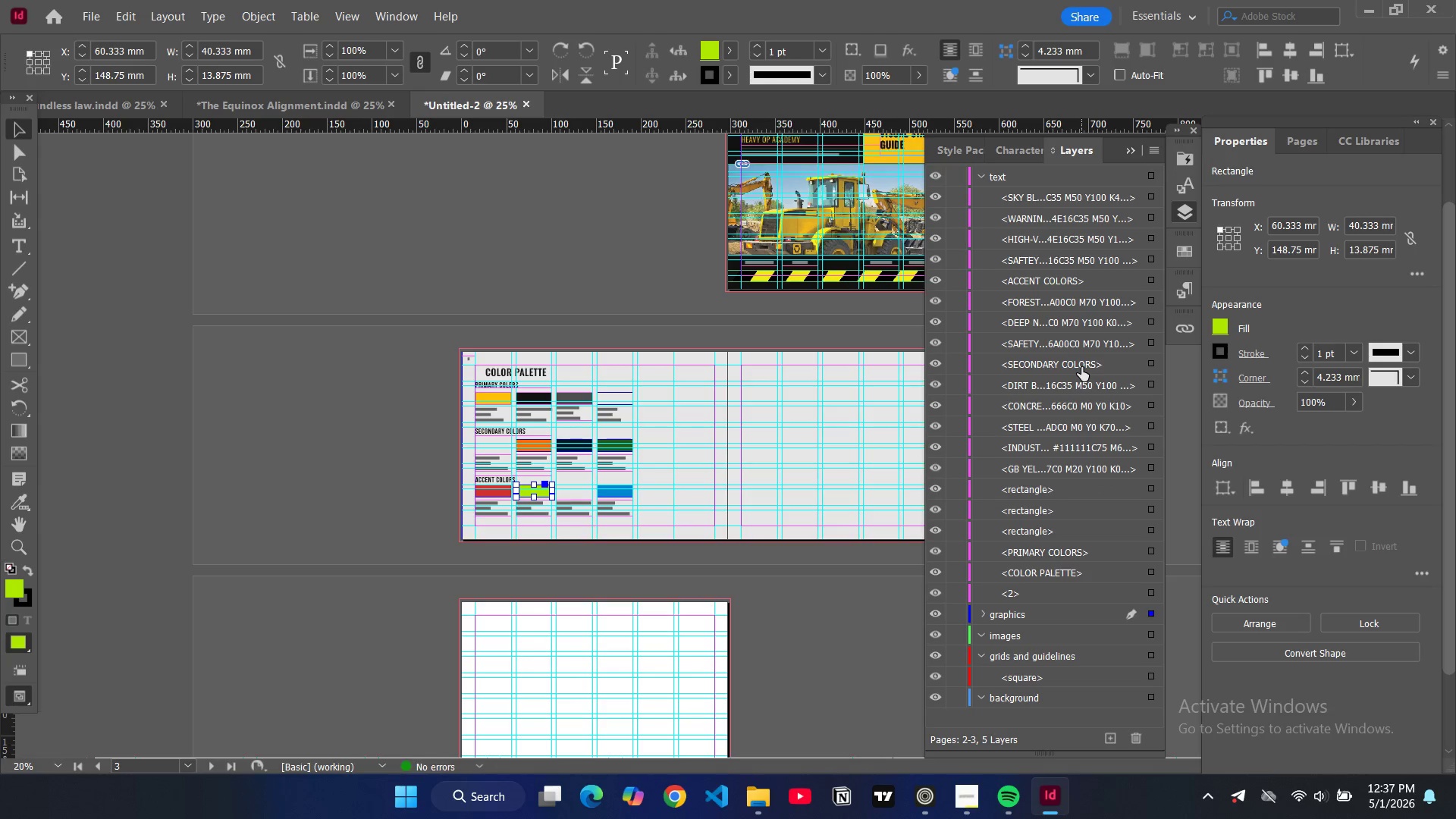 
scroll: coordinate [1081, 367], scroll_direction: up, amount: 3.0
 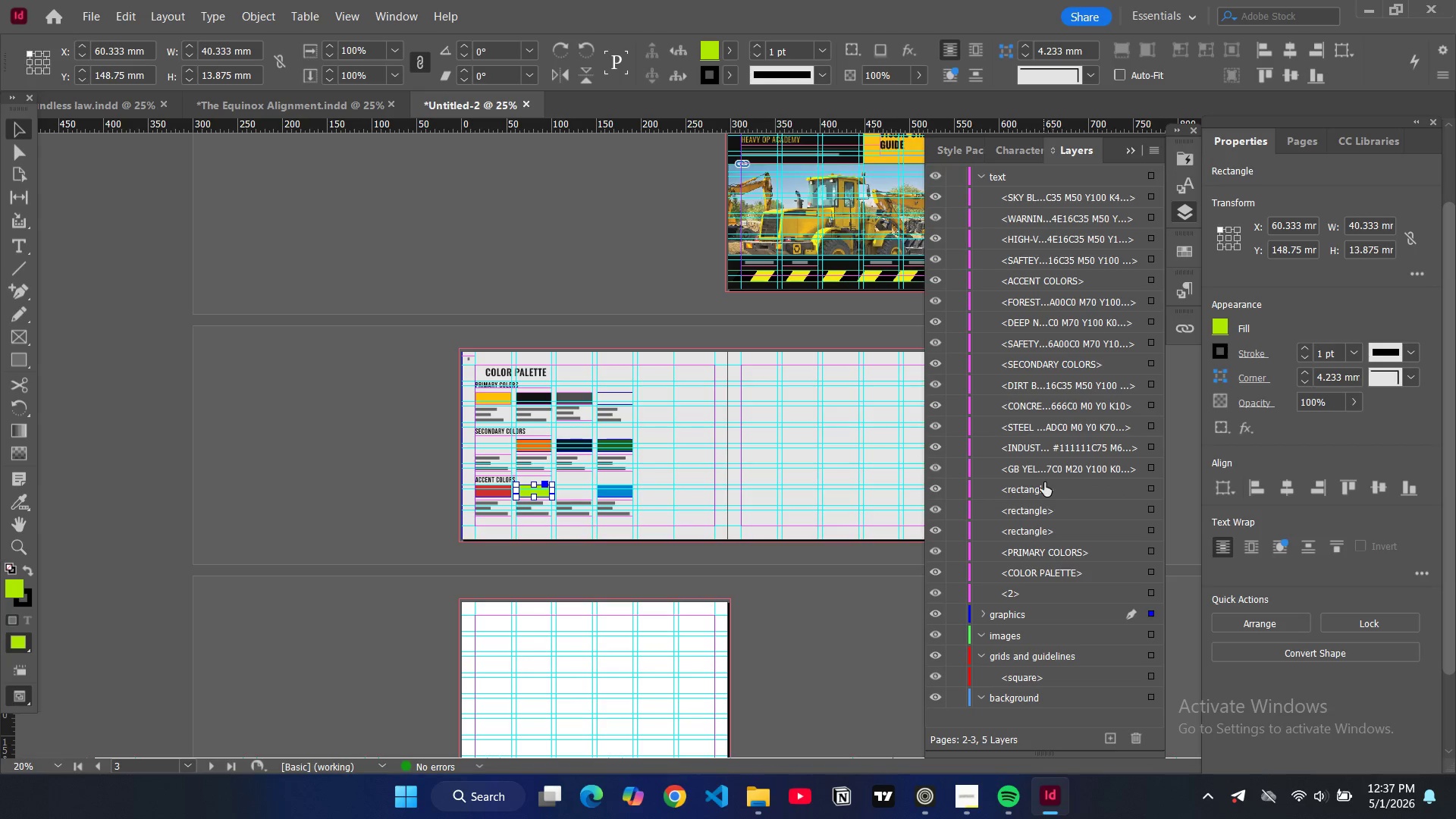 
left_click([1151, 487])
 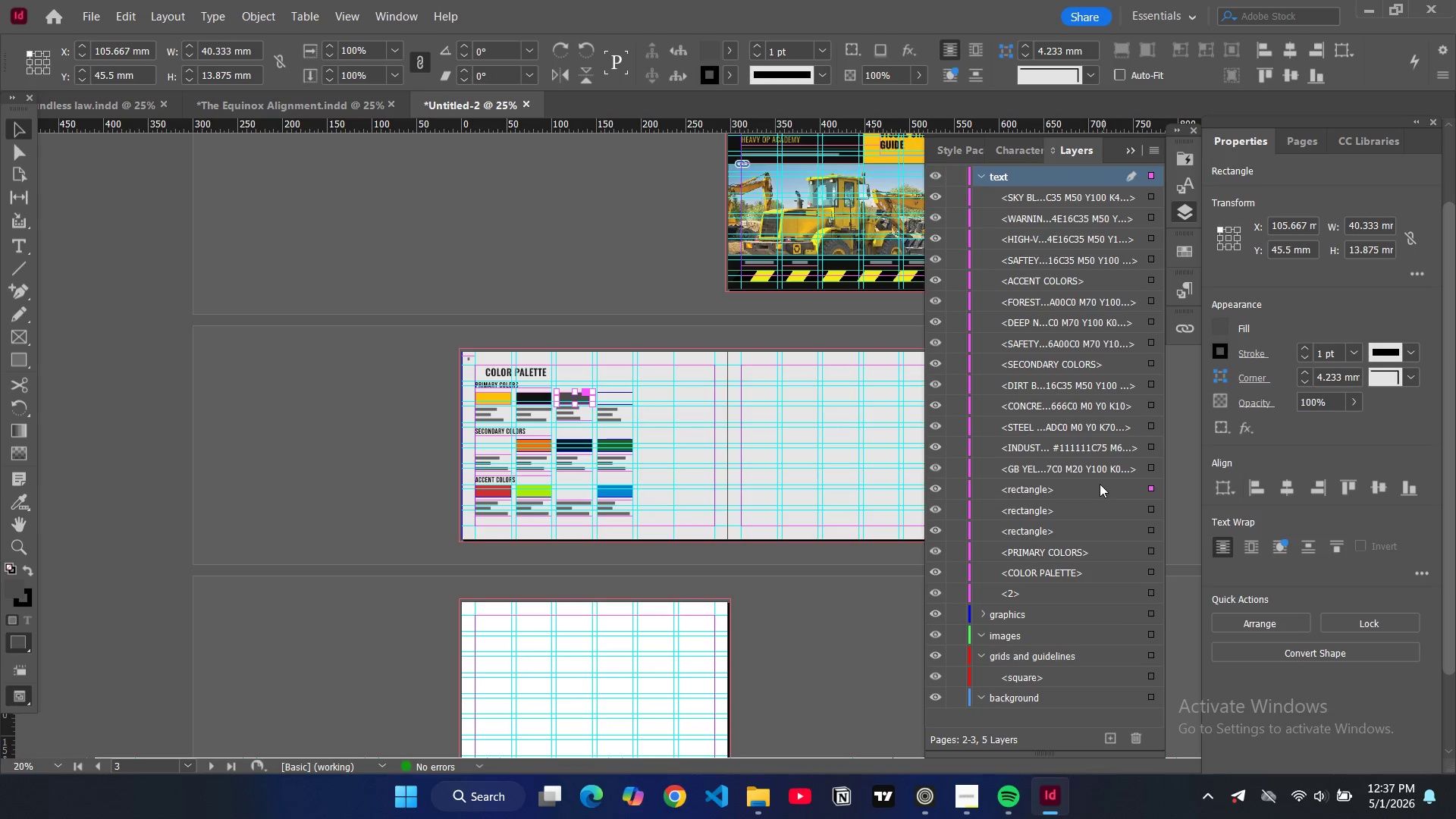 
left_click_drag(start_coordinate=[1100, 484], to_coordinate=[1044, 623])
 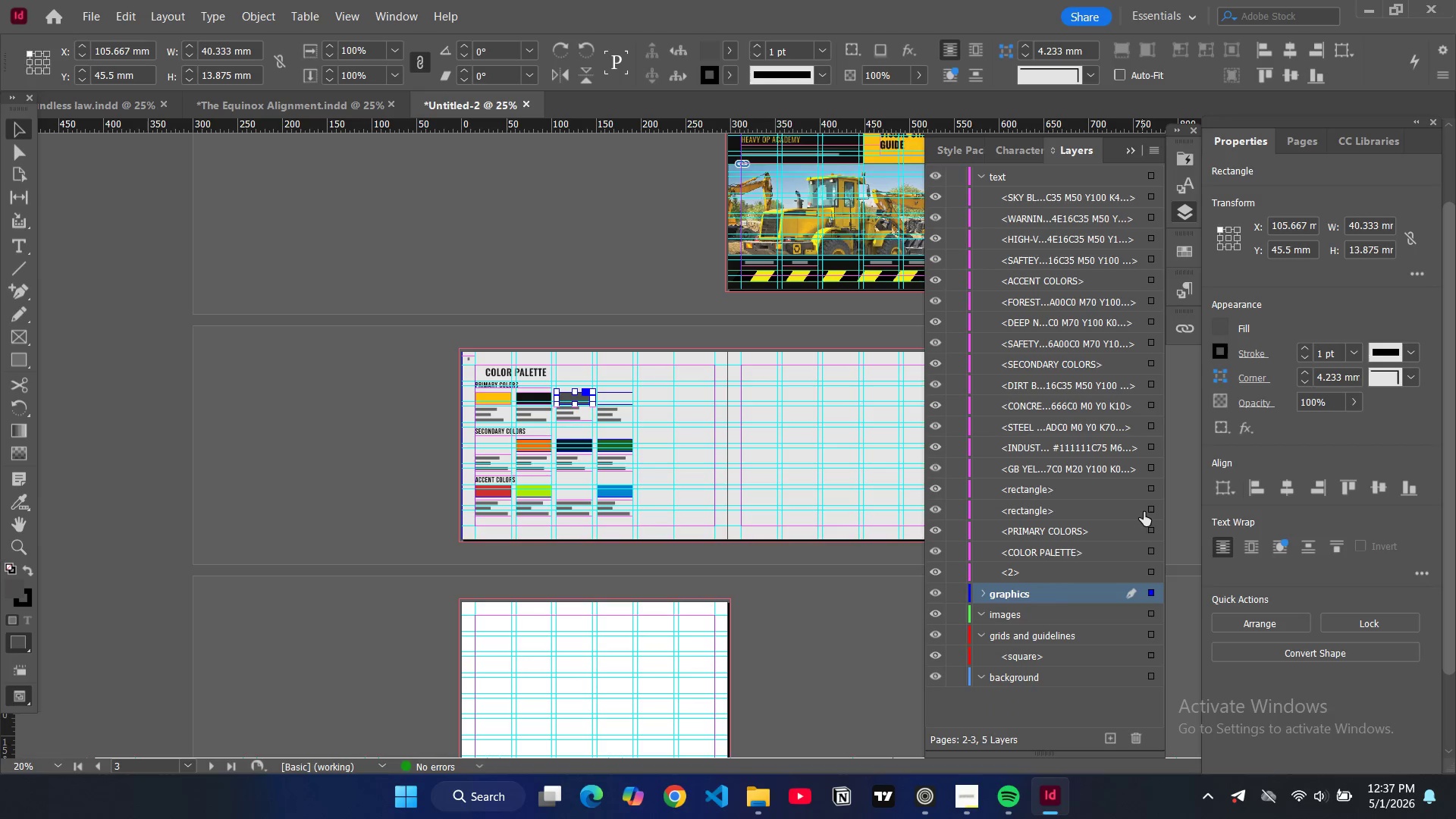 
left_click([1147, 509])
 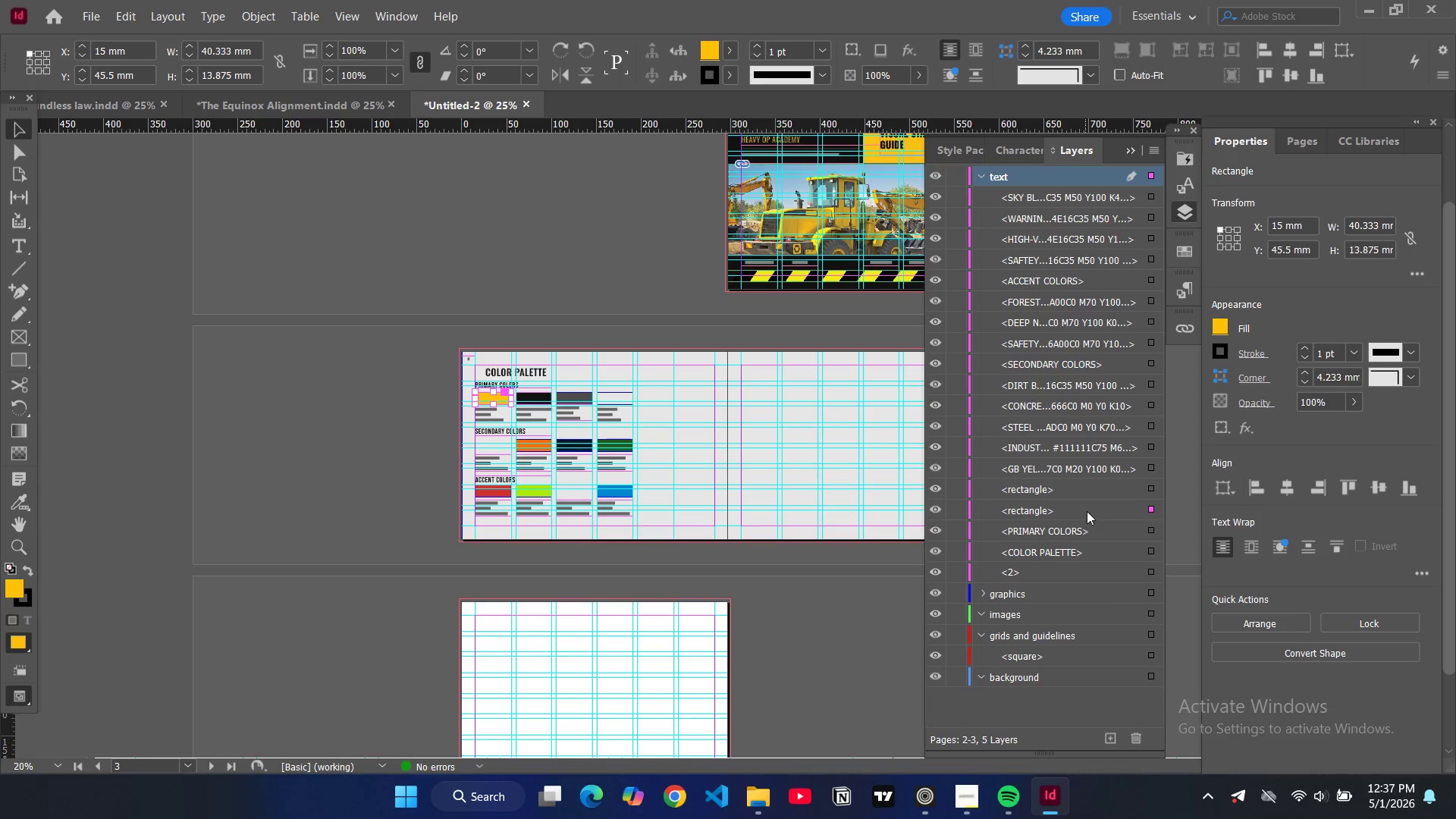 
left_click_drag(start_coordinate=[1087, 511], to_coordinate=[1071, 602])
 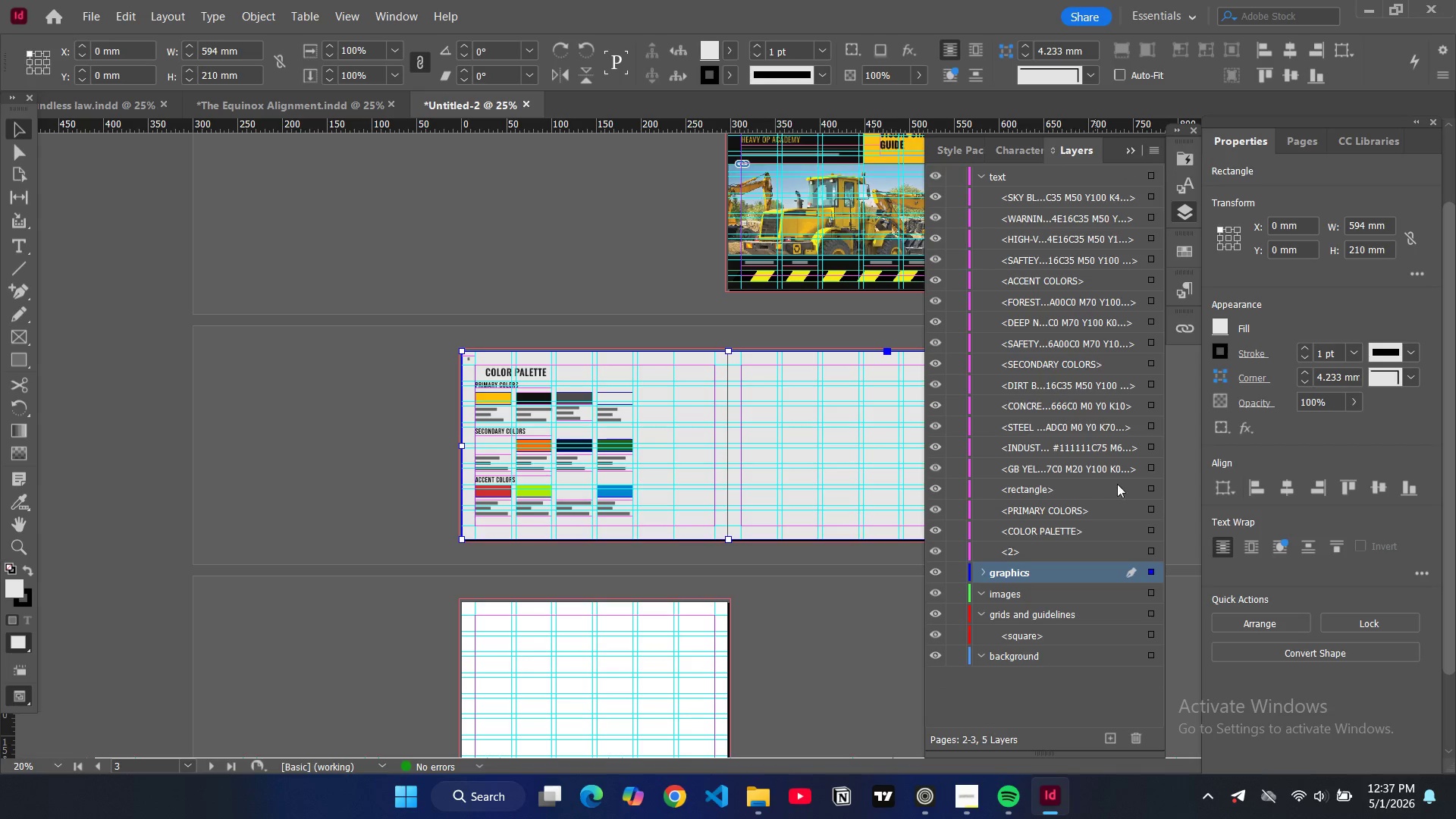 
left_click([987, 574])
 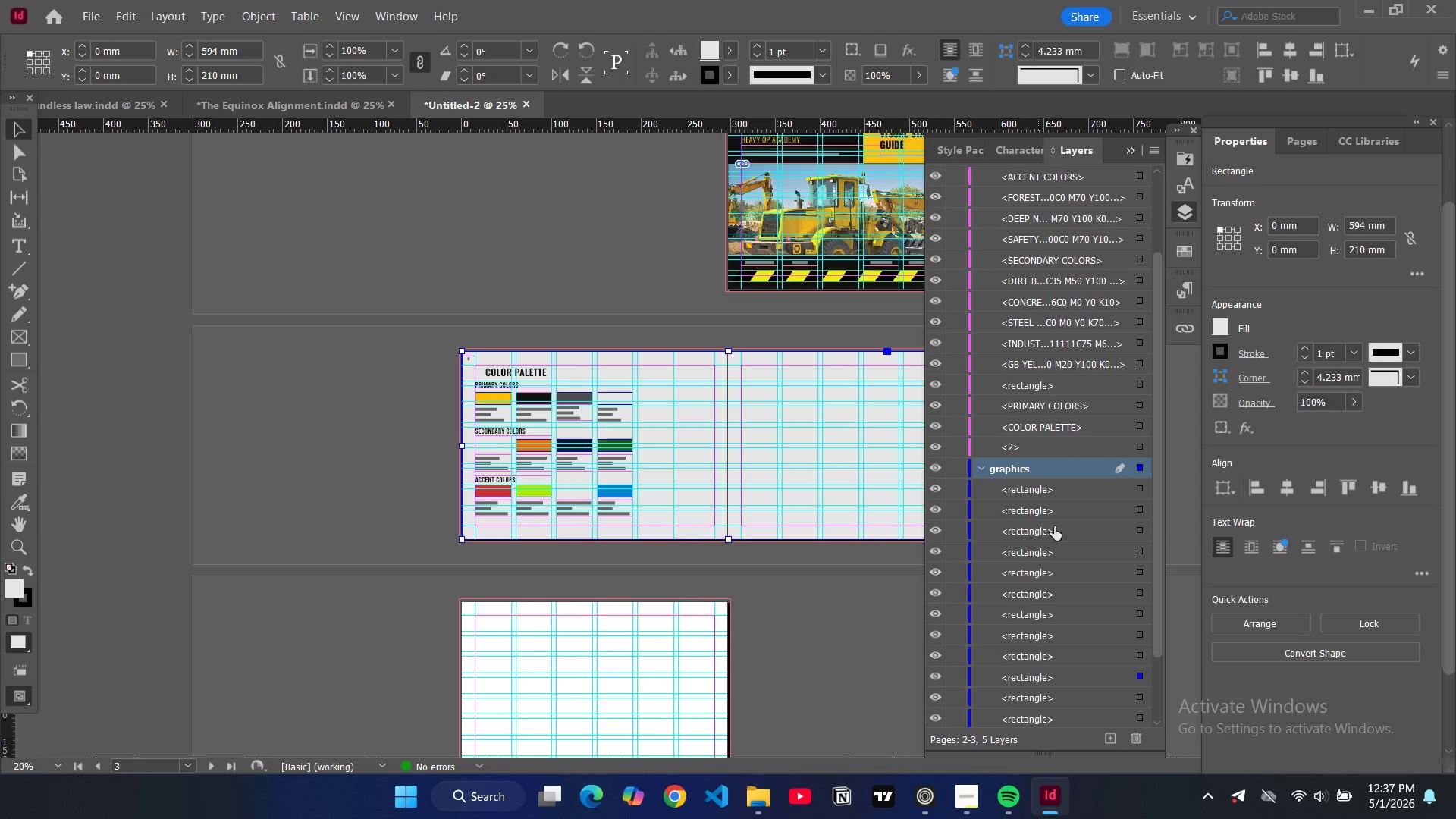 
scroll: coordinate [1061, 521], scroll_direction: down, amount: 4.0
 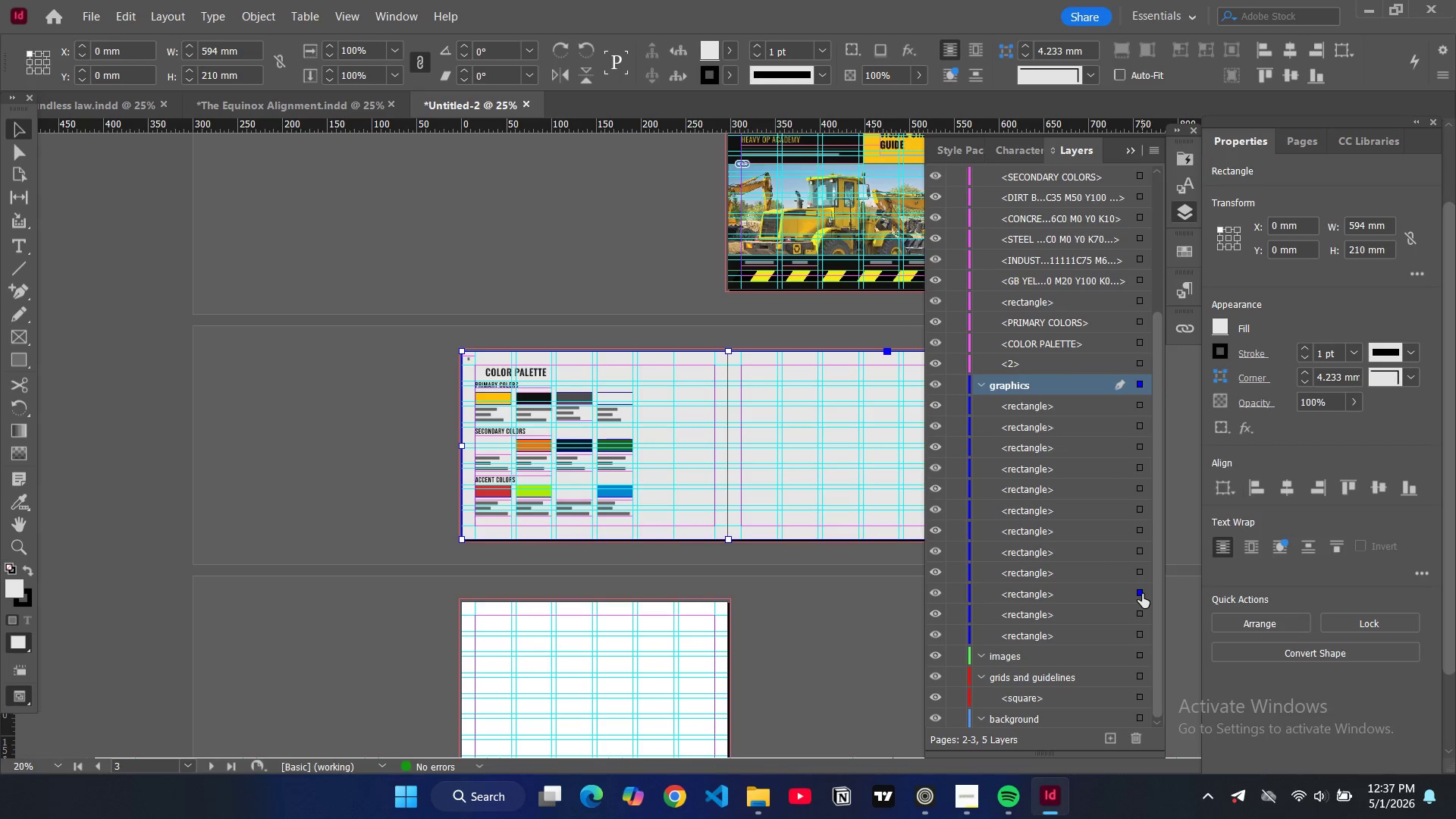 
left_click([1137, 576])
 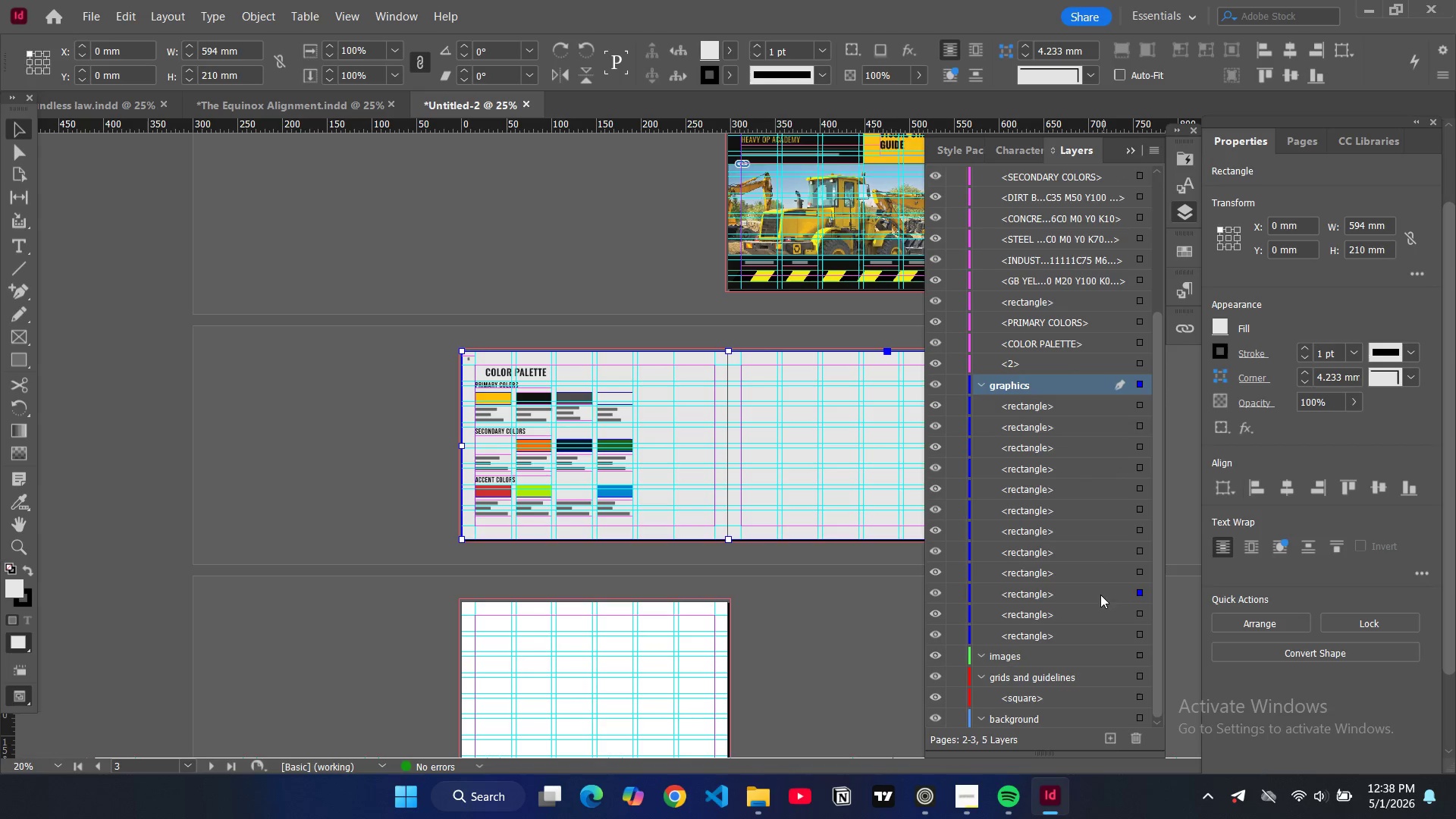 
scroll: coordinate [1072, 585], scroll_direction: down, amount: 2.0
 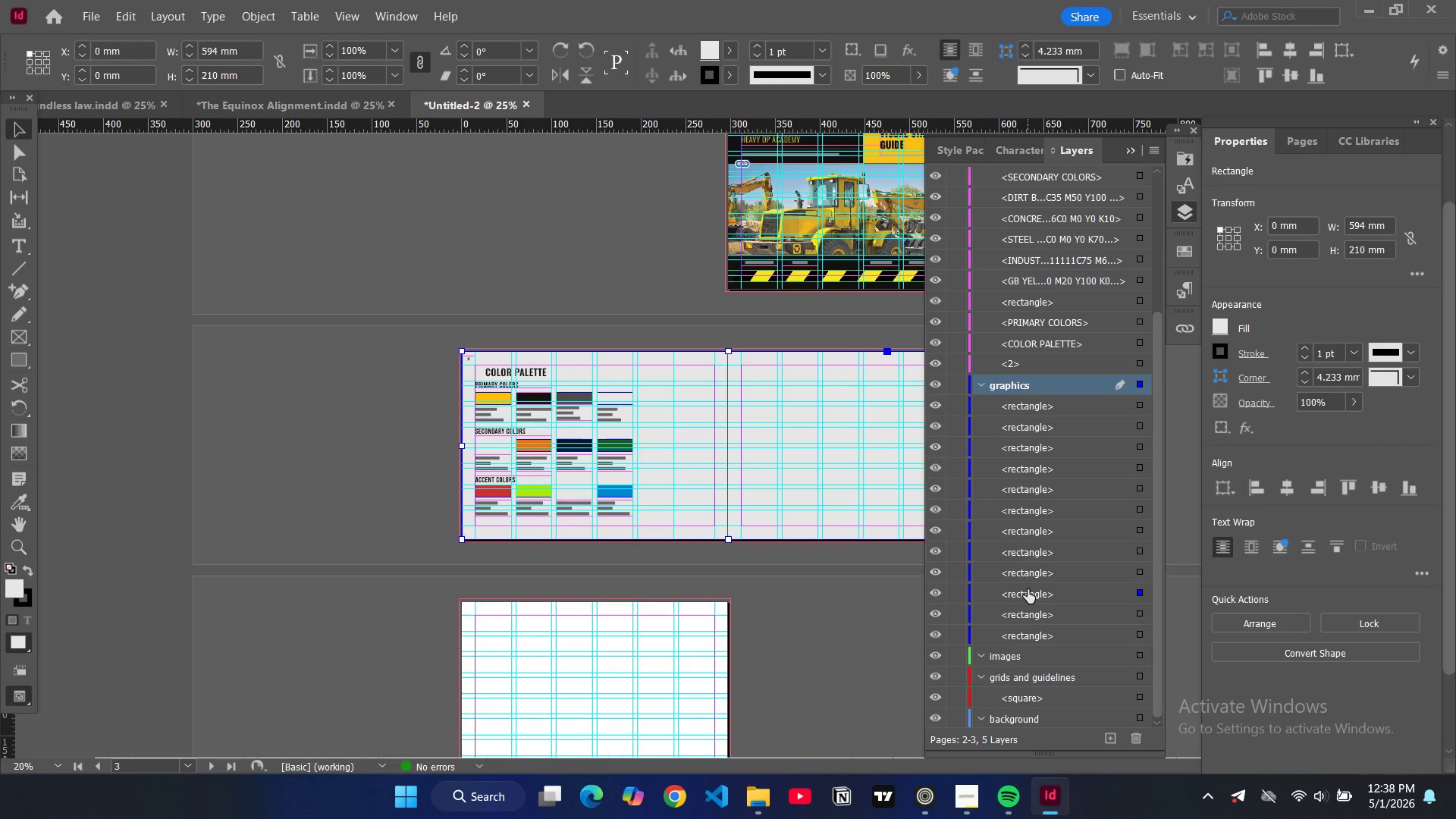 
left_click_drag(start_coordinate=[1028, 589], to_coordinate=[1031, 723])
 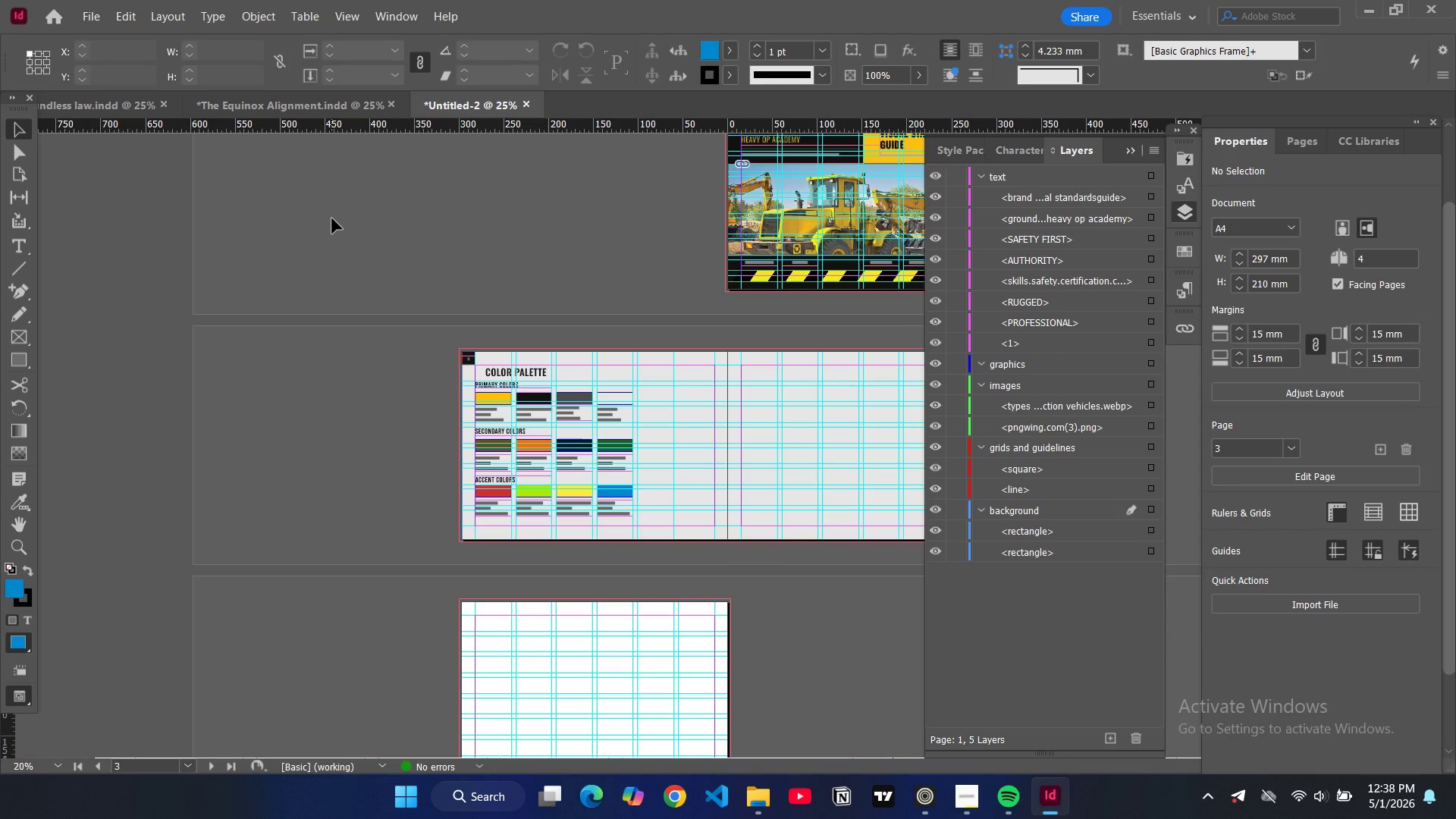 
wait(6.27)
 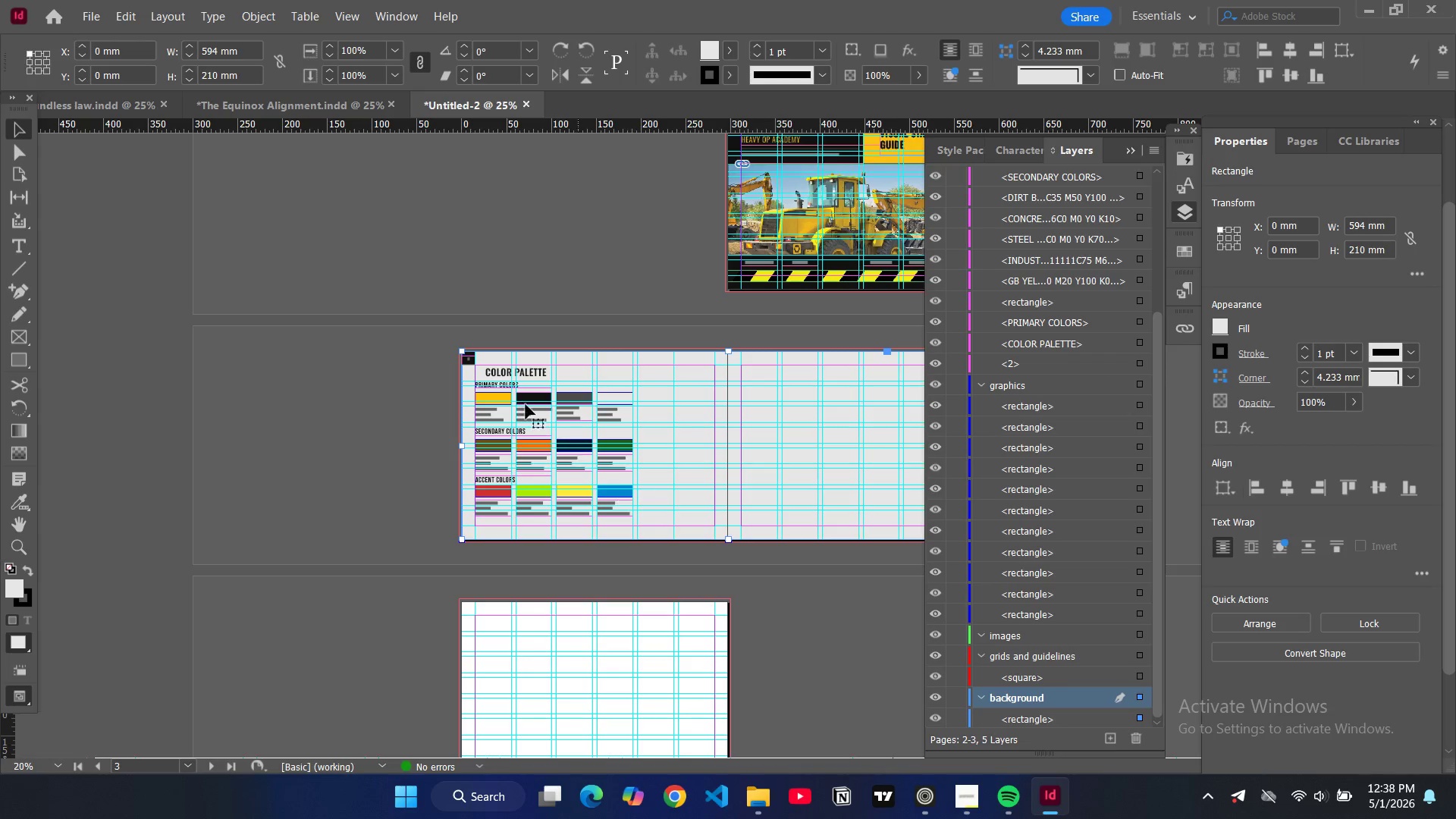 
key(W)
 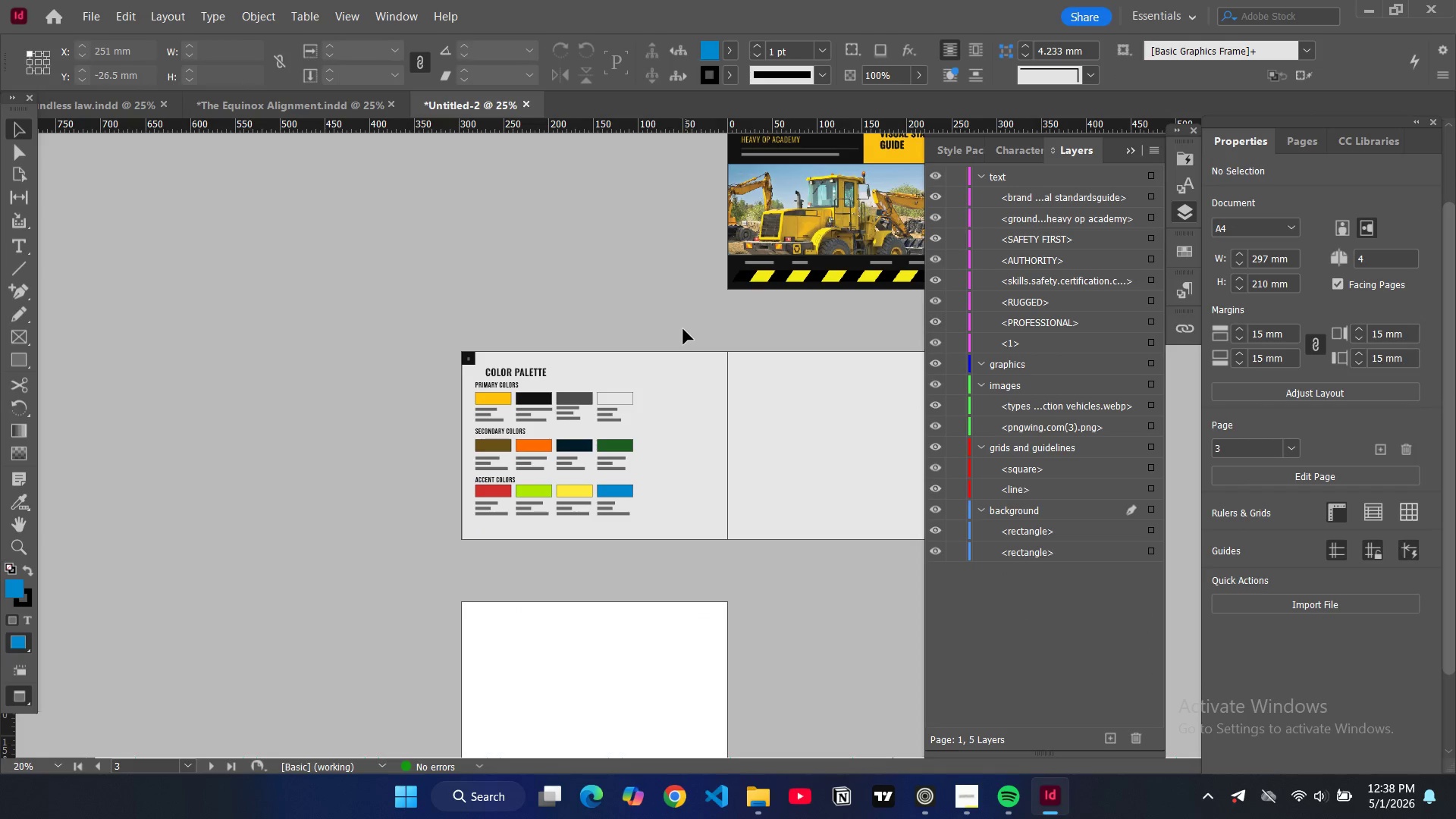 
key(Control+Equal)
 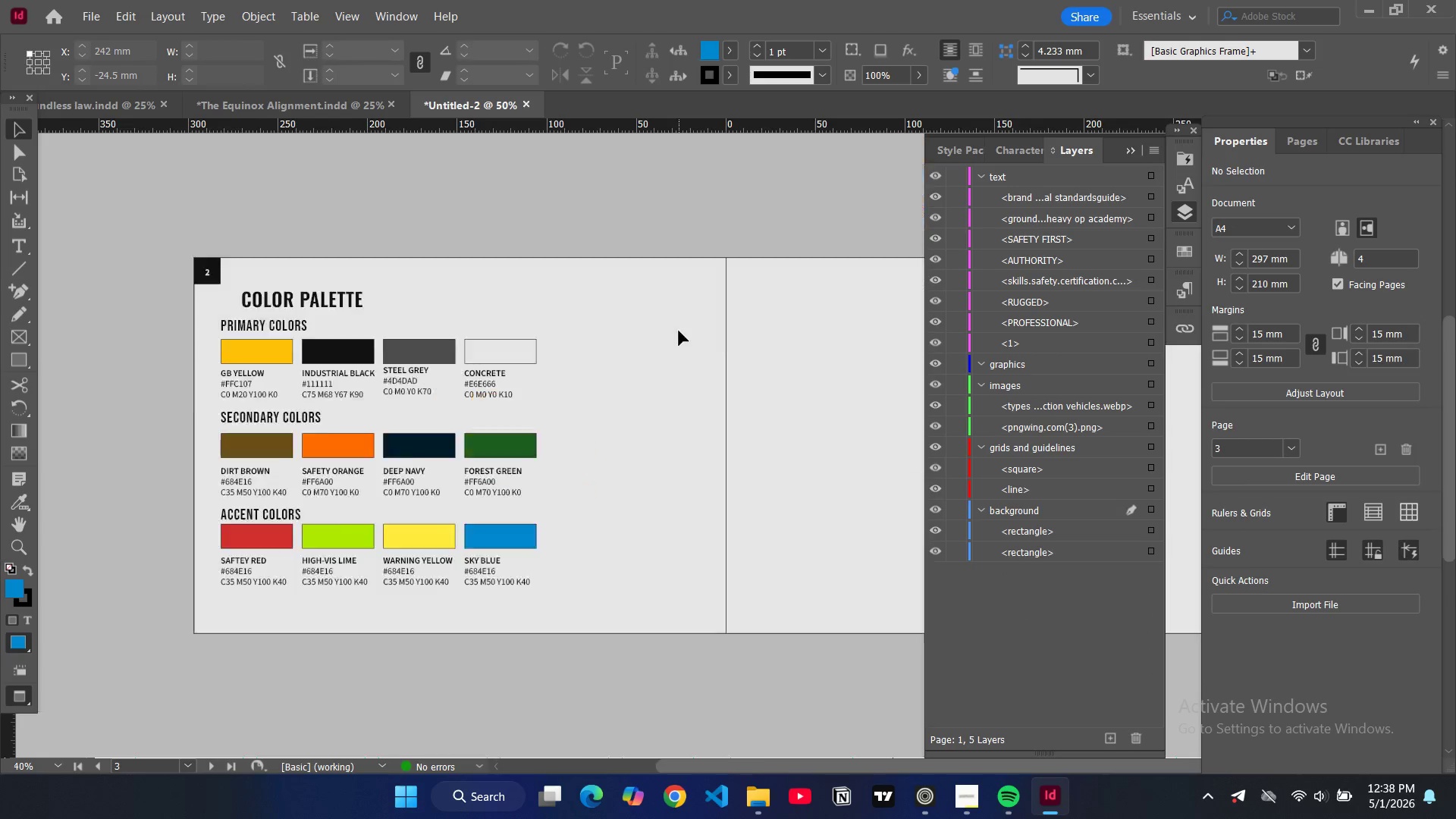 
key(Control+Equal)
 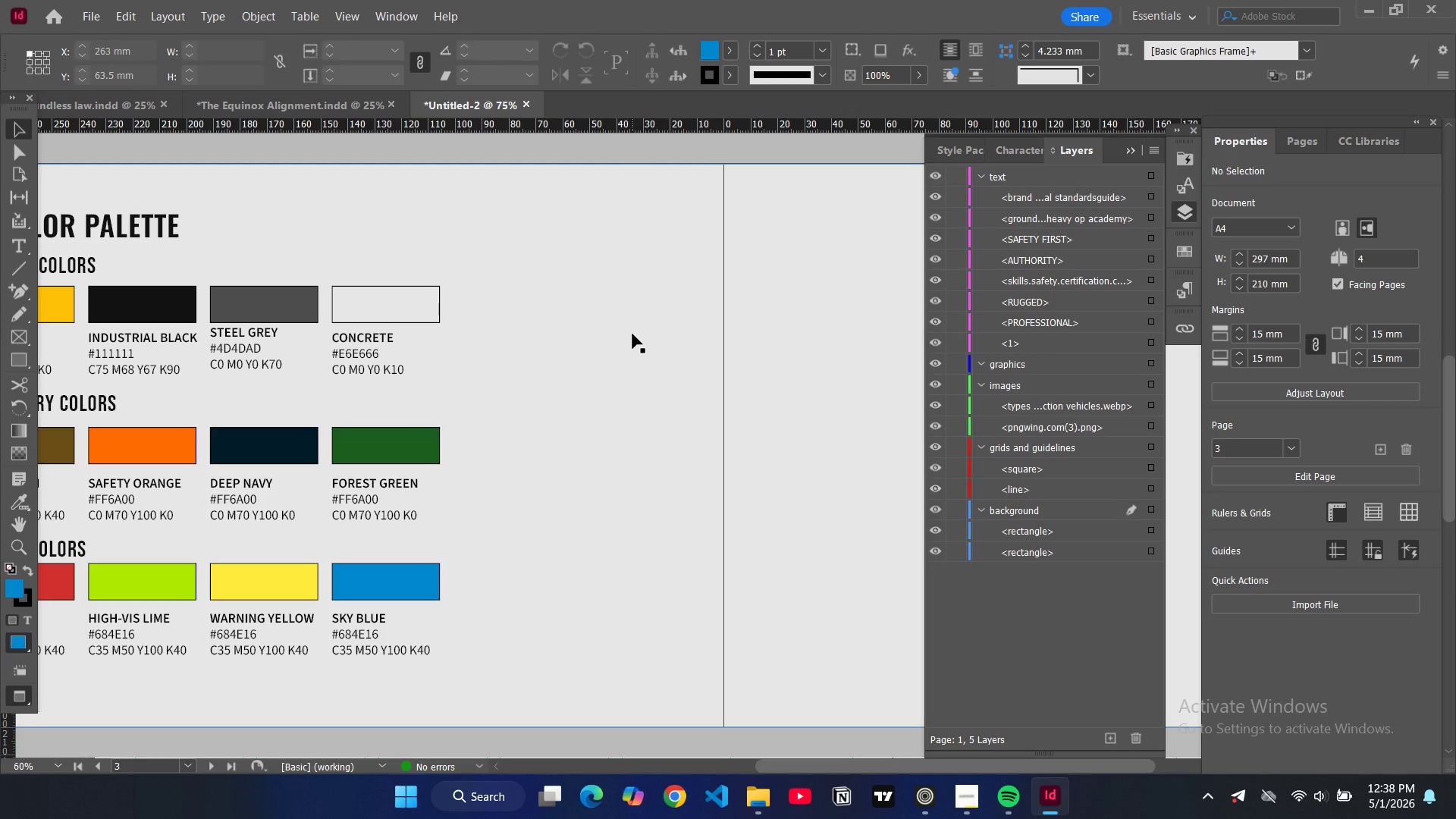 
key(Control+Minus)
 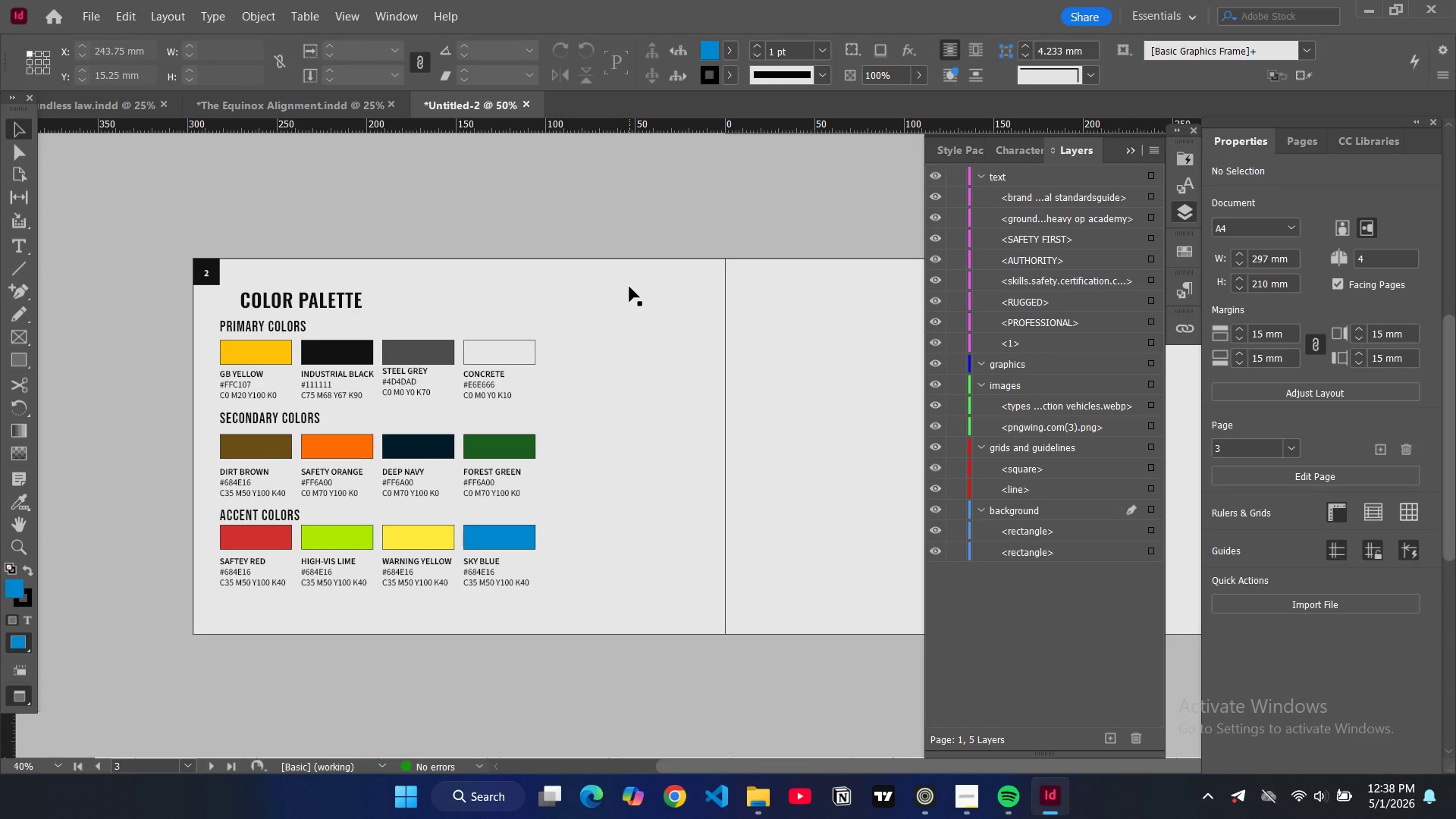 
wait(6.52)
 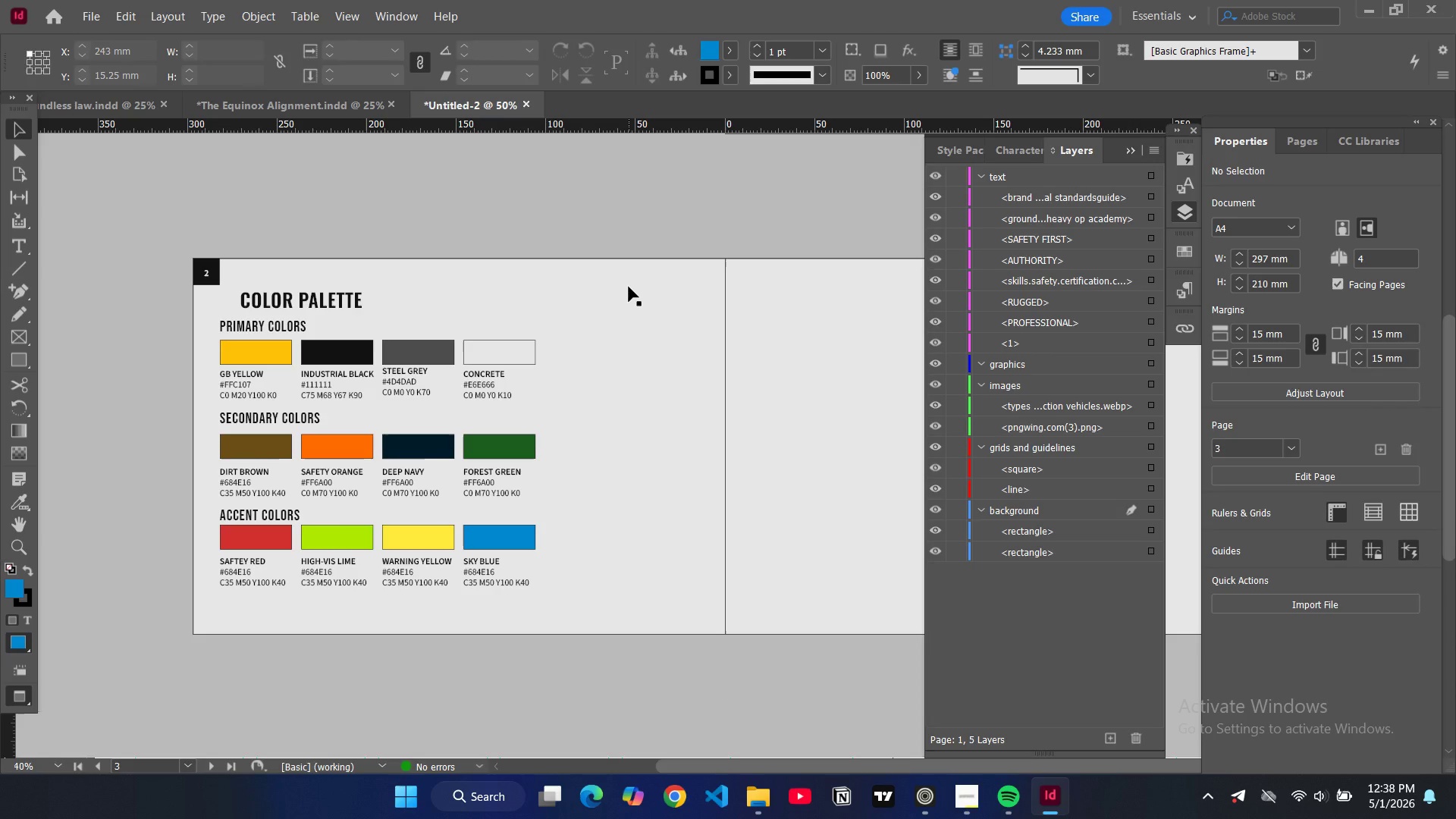 
key(W)
 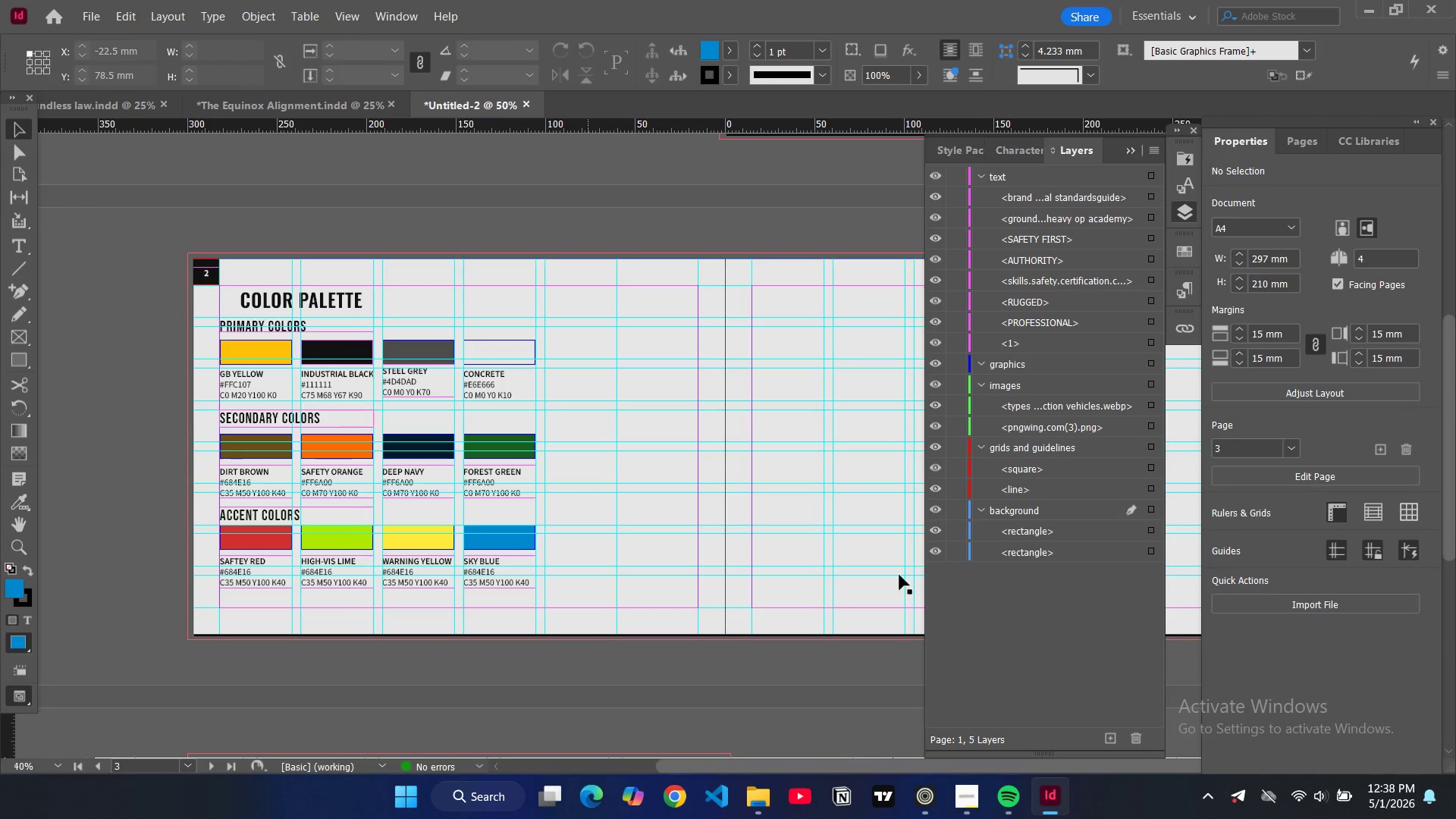 
left_click([968, 807])